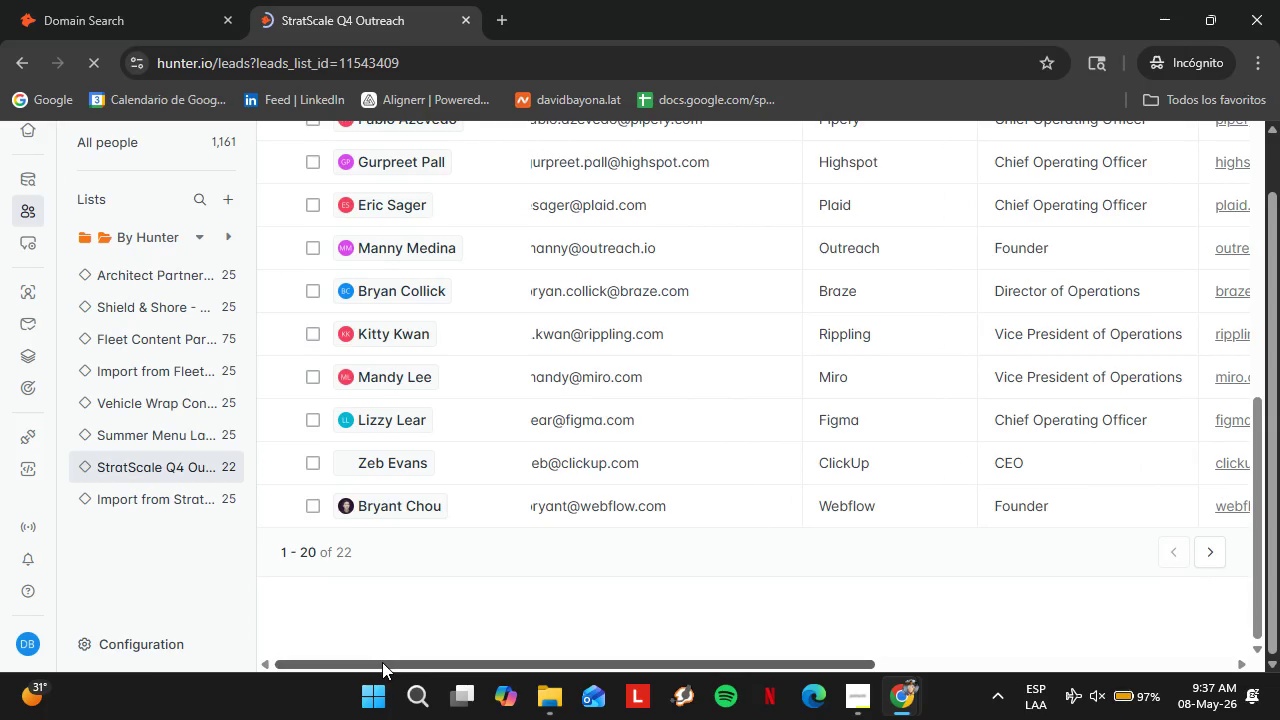 
scroll: coordinate [935, 583], scroll_direction: up, amount: 7.0
 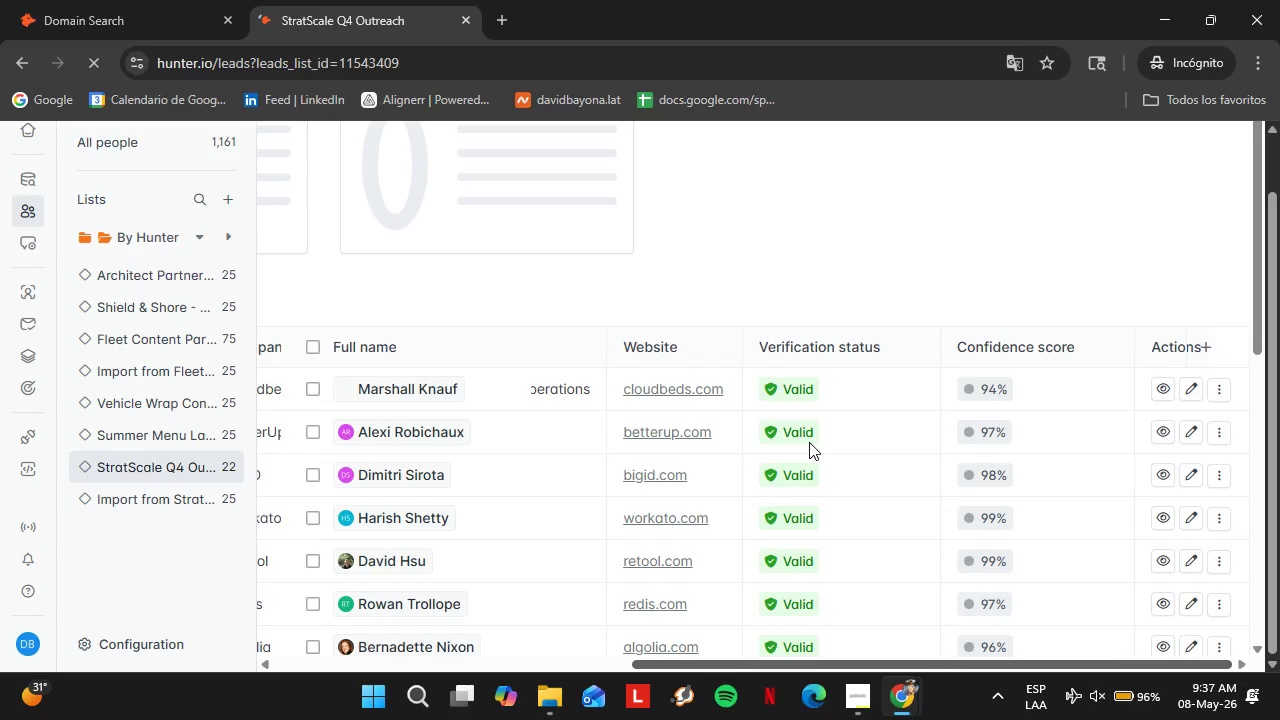 
scroll: coordinate [501, 459], scroll_direction: down, amount: 5.0
 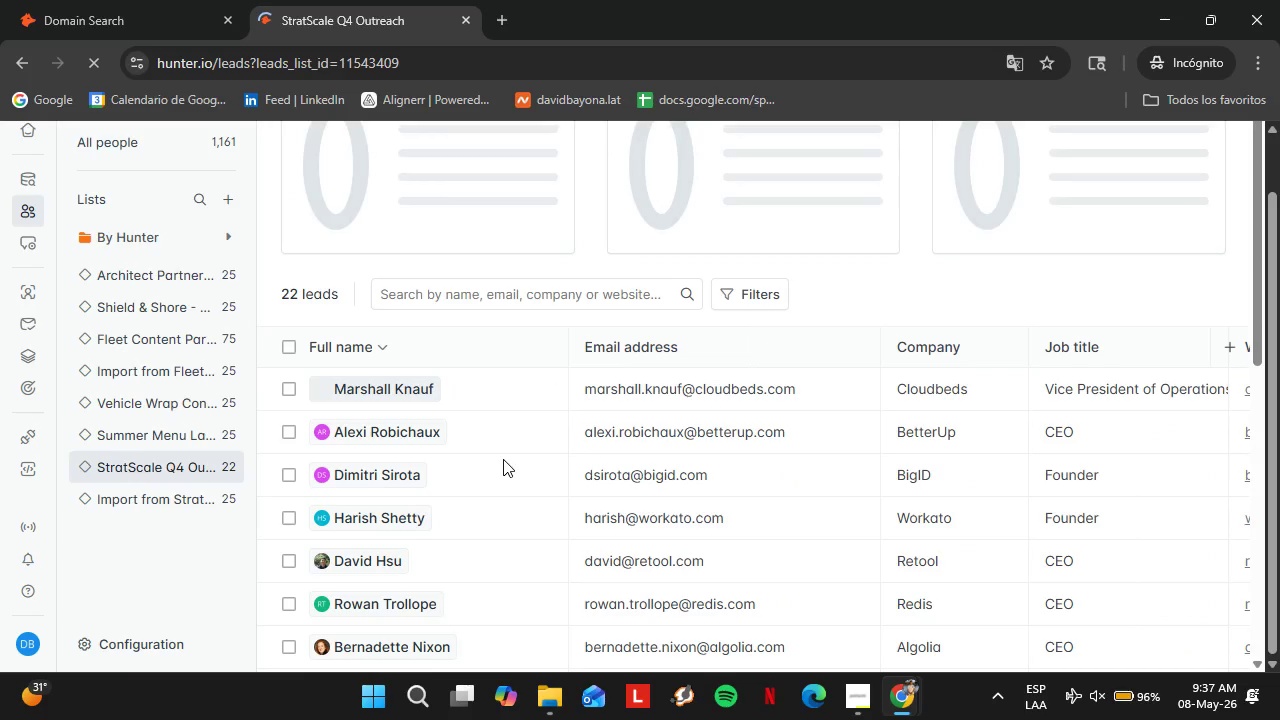 
left_click_drag(start_coordinate=[450, 535], to_coordinate=[1085, 554])
 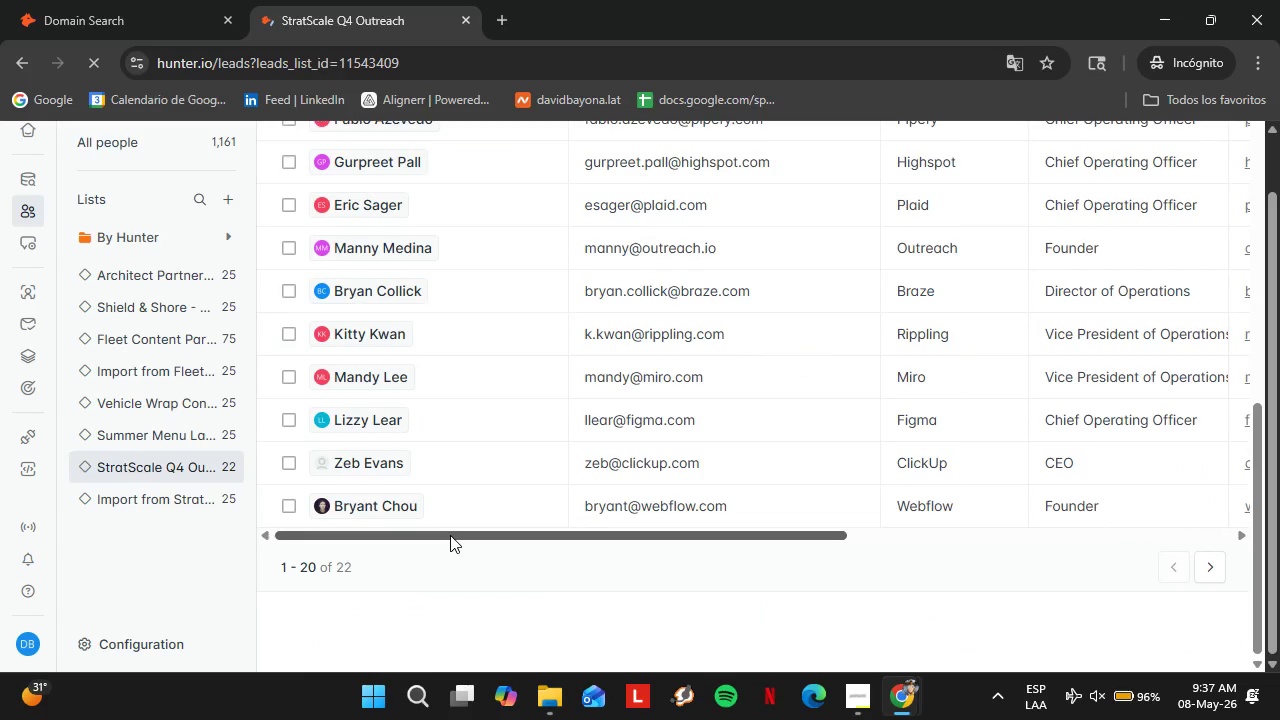 
scroll: coordinate [493, 465], scroll_direction: down, amount: 7.0
 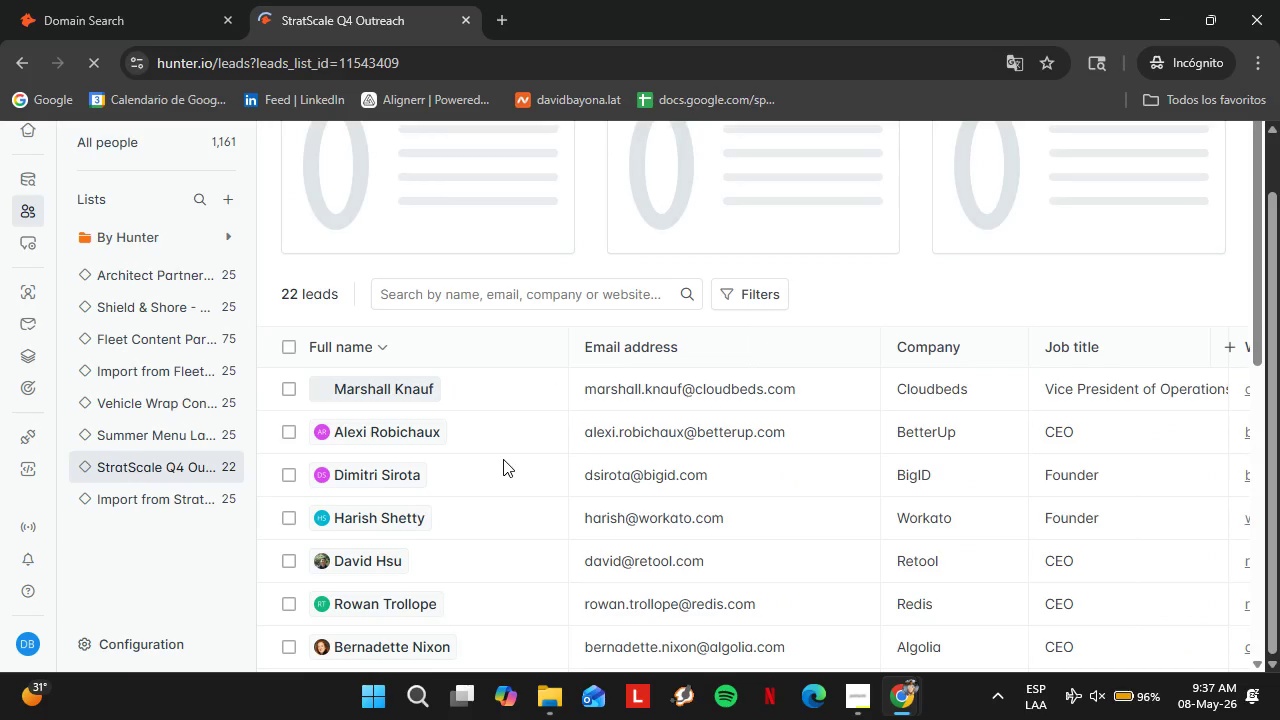 
scroll: coordinate [1053, 504], scroll_direction: up, amount: 7.0
 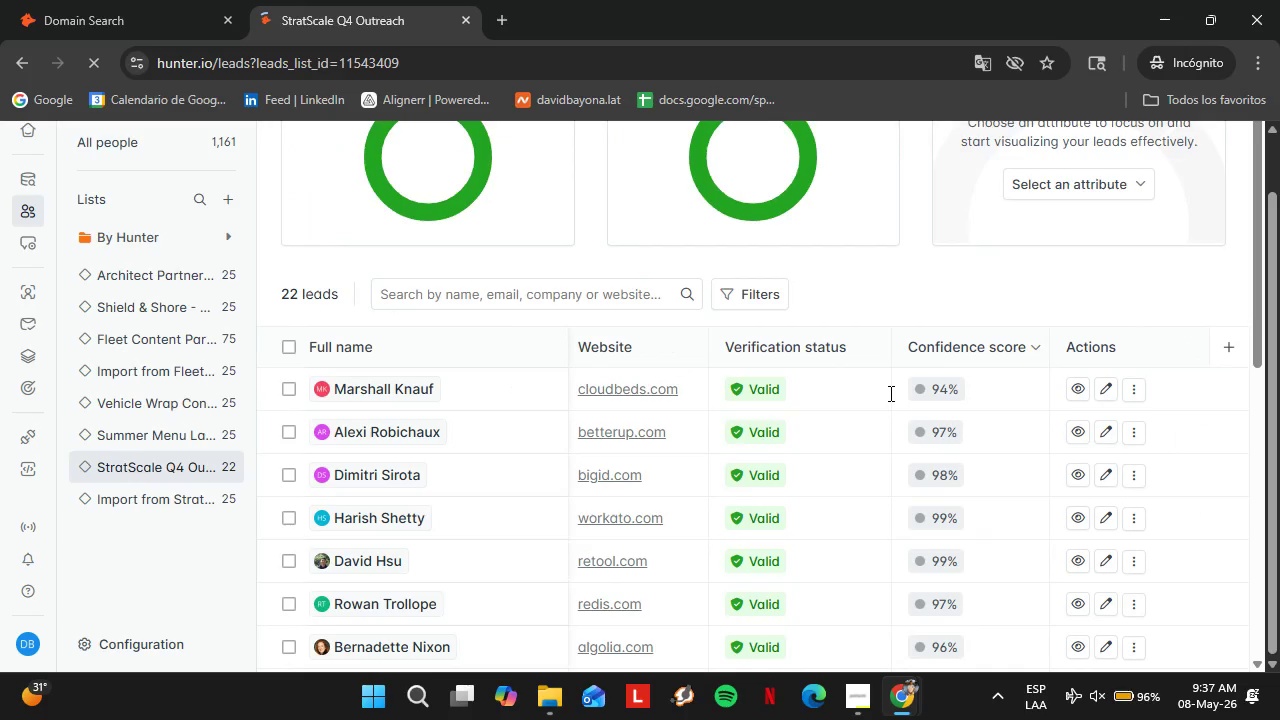 
left_click([181, 0])
 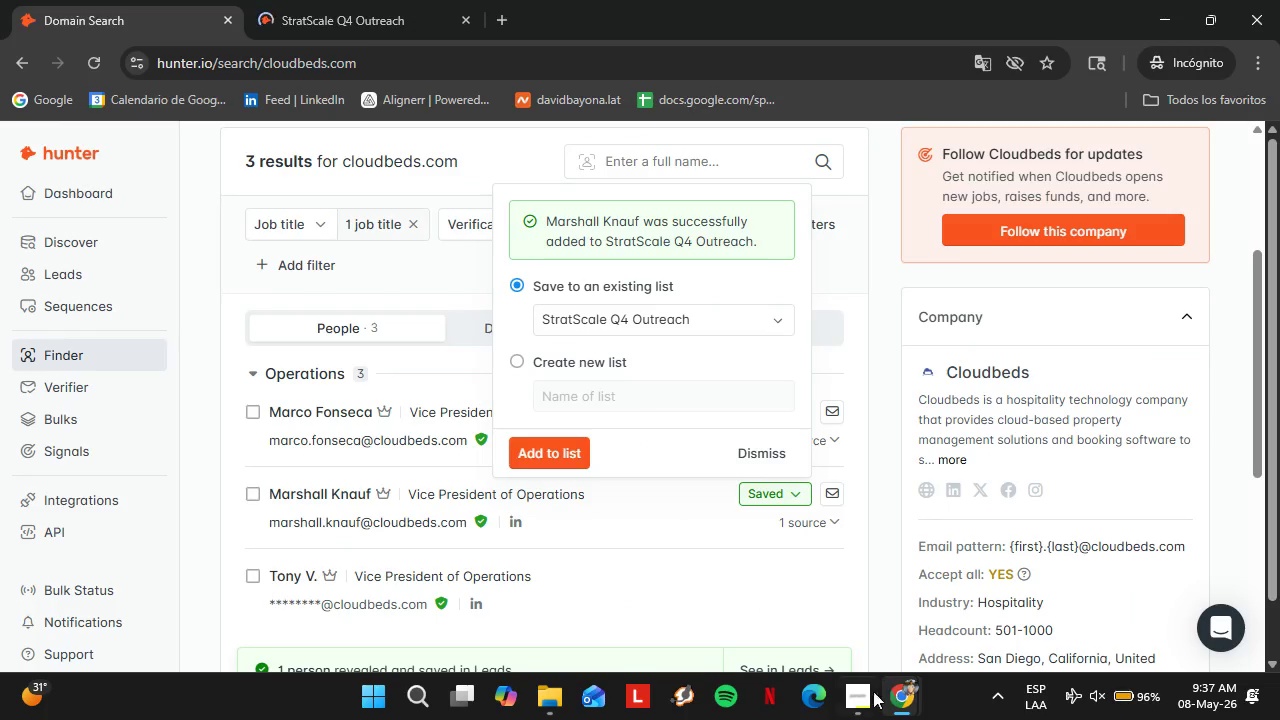 
left_click([870, 694])